 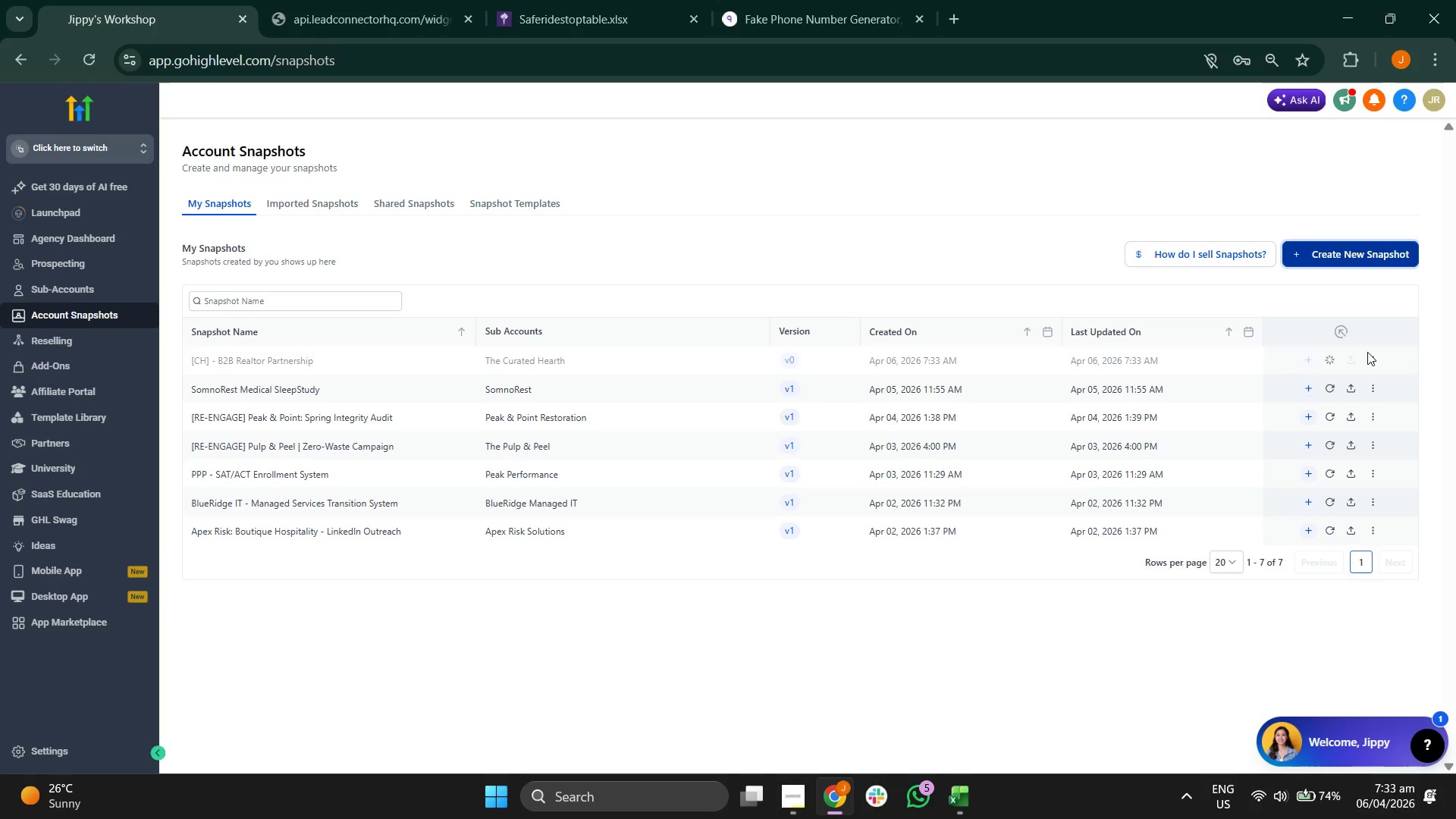 
left_click([1373, 358])
 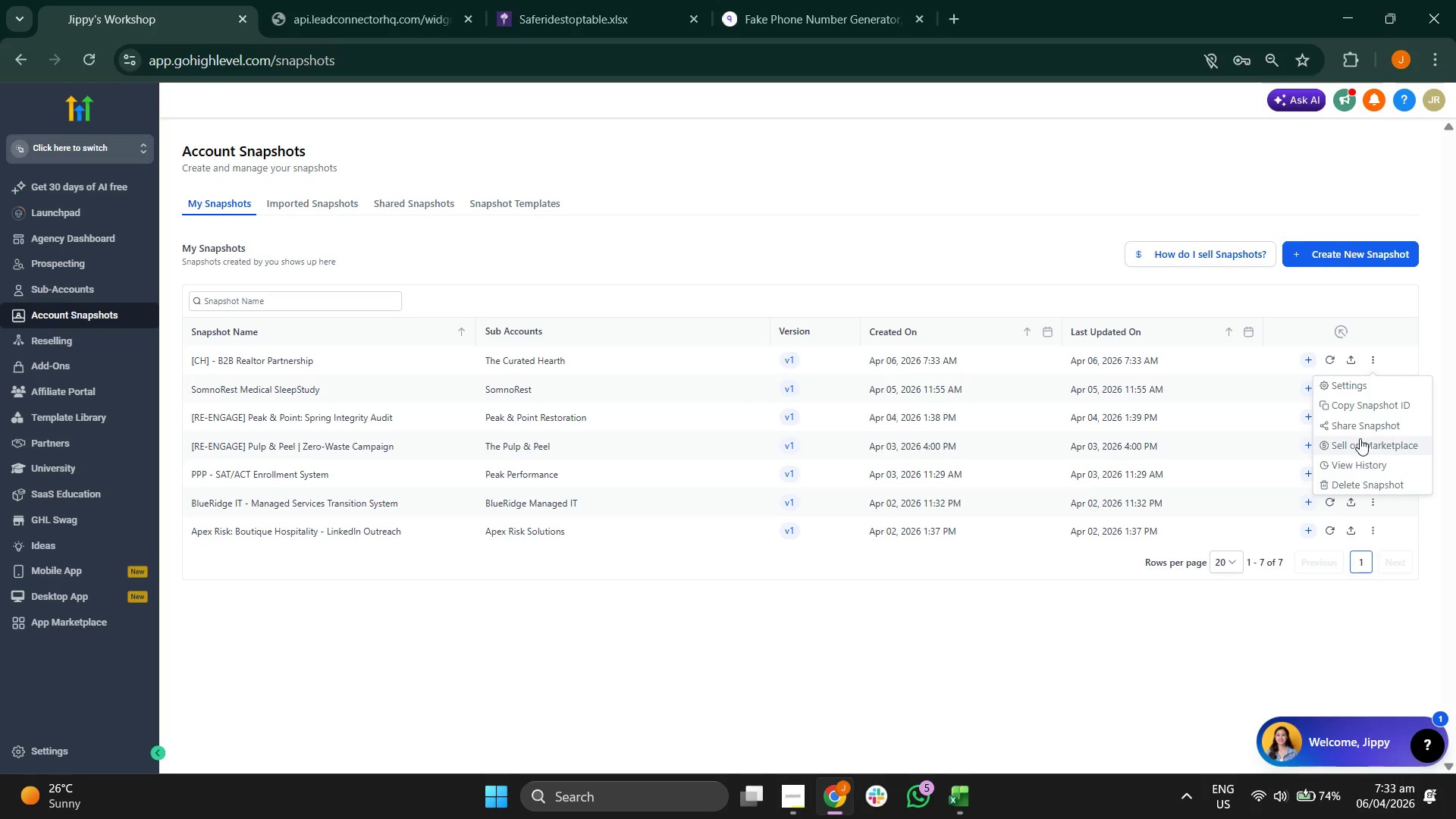 
left_click([1366, 424])
 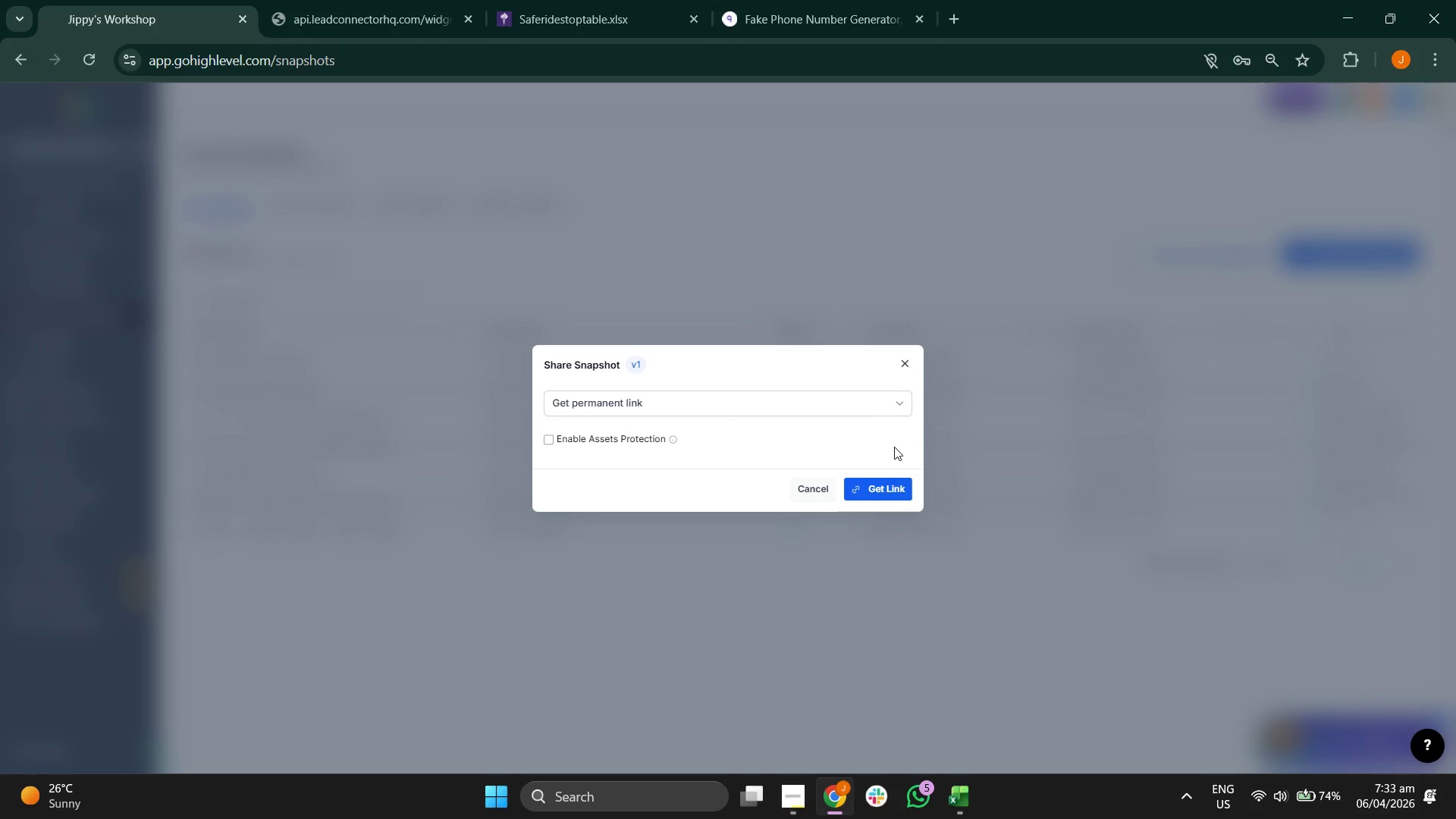 
left_click([896, 489])
 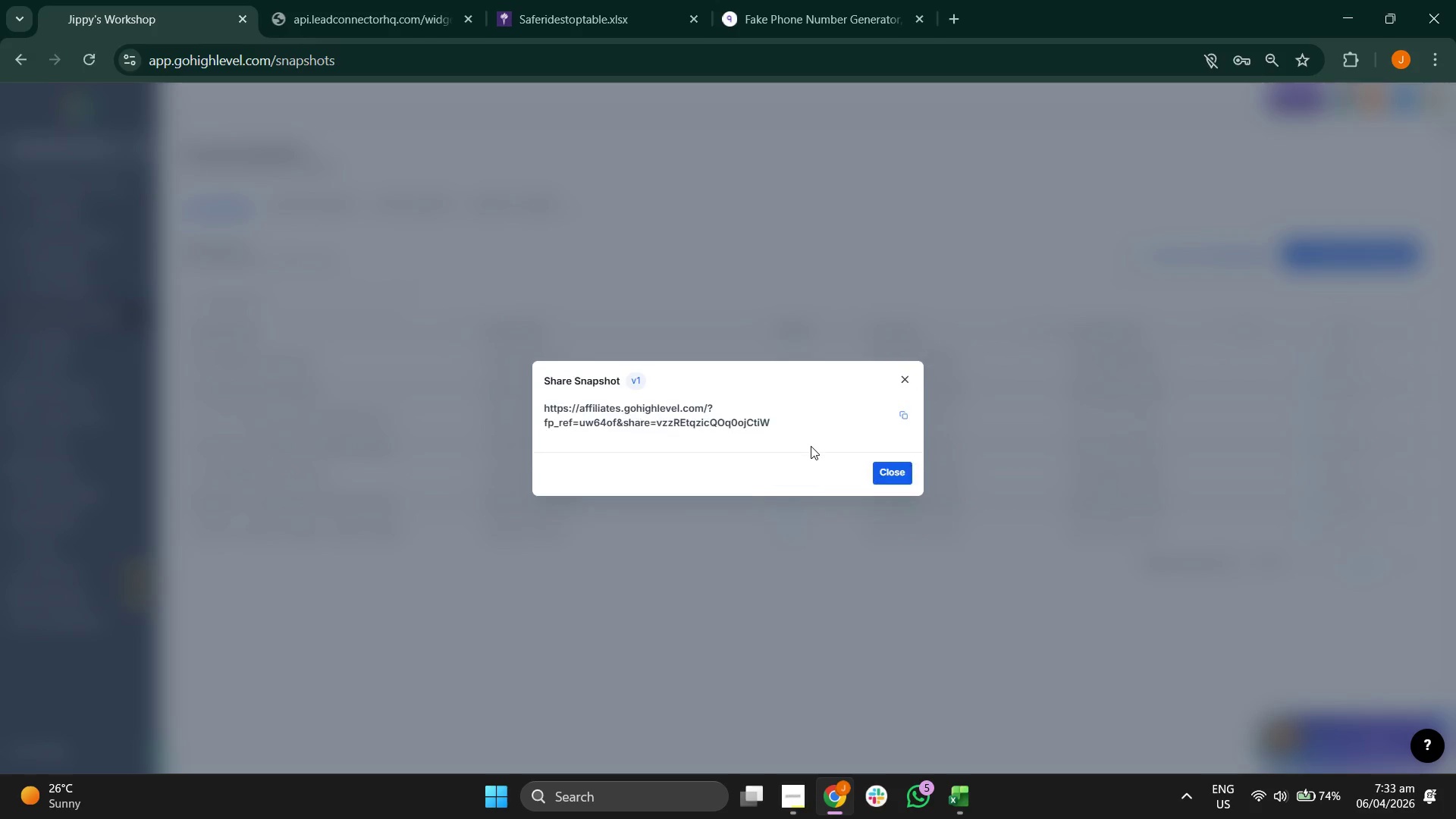 
left_click([904, 416])
 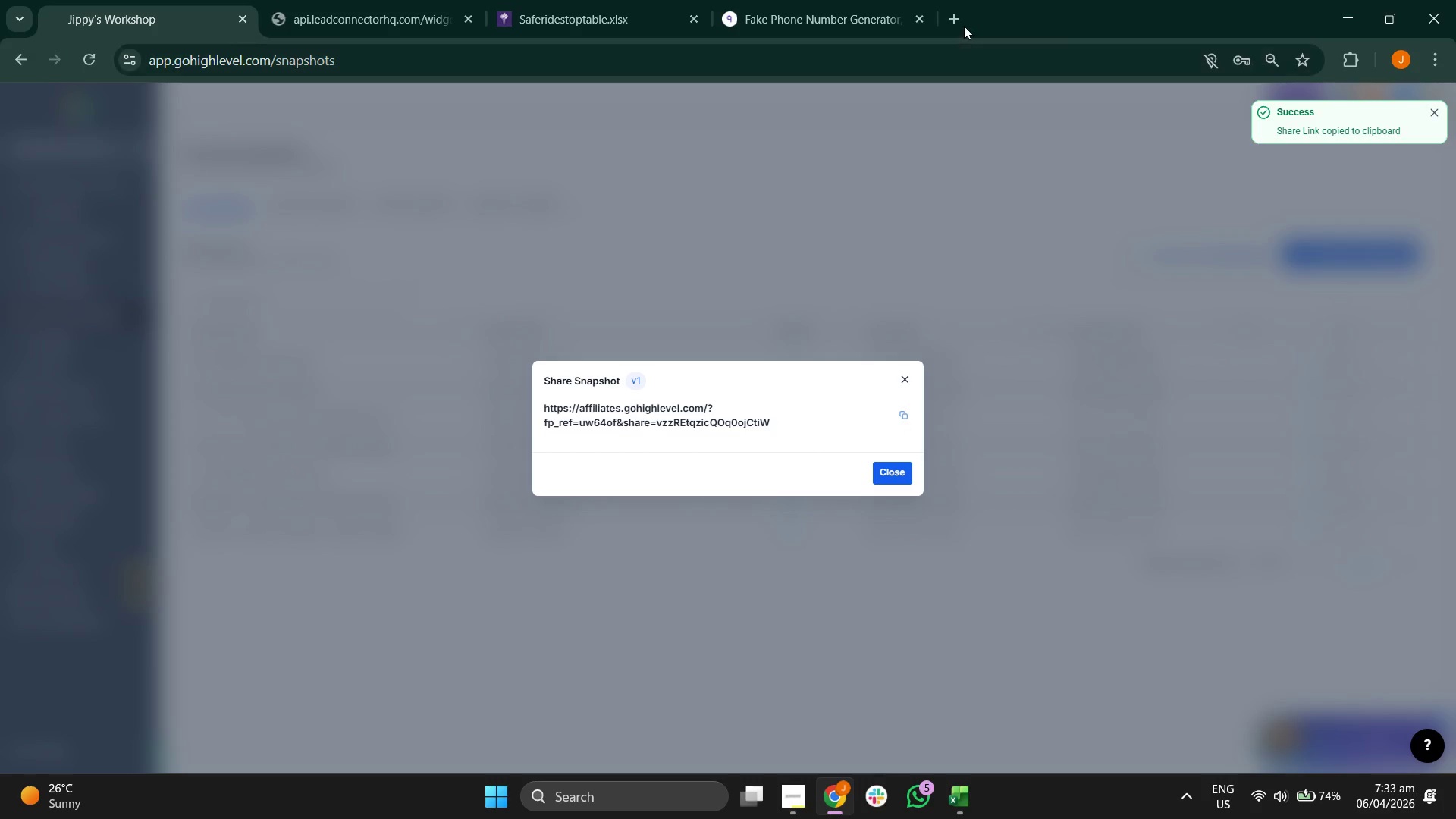 
left_click([960, 21])
 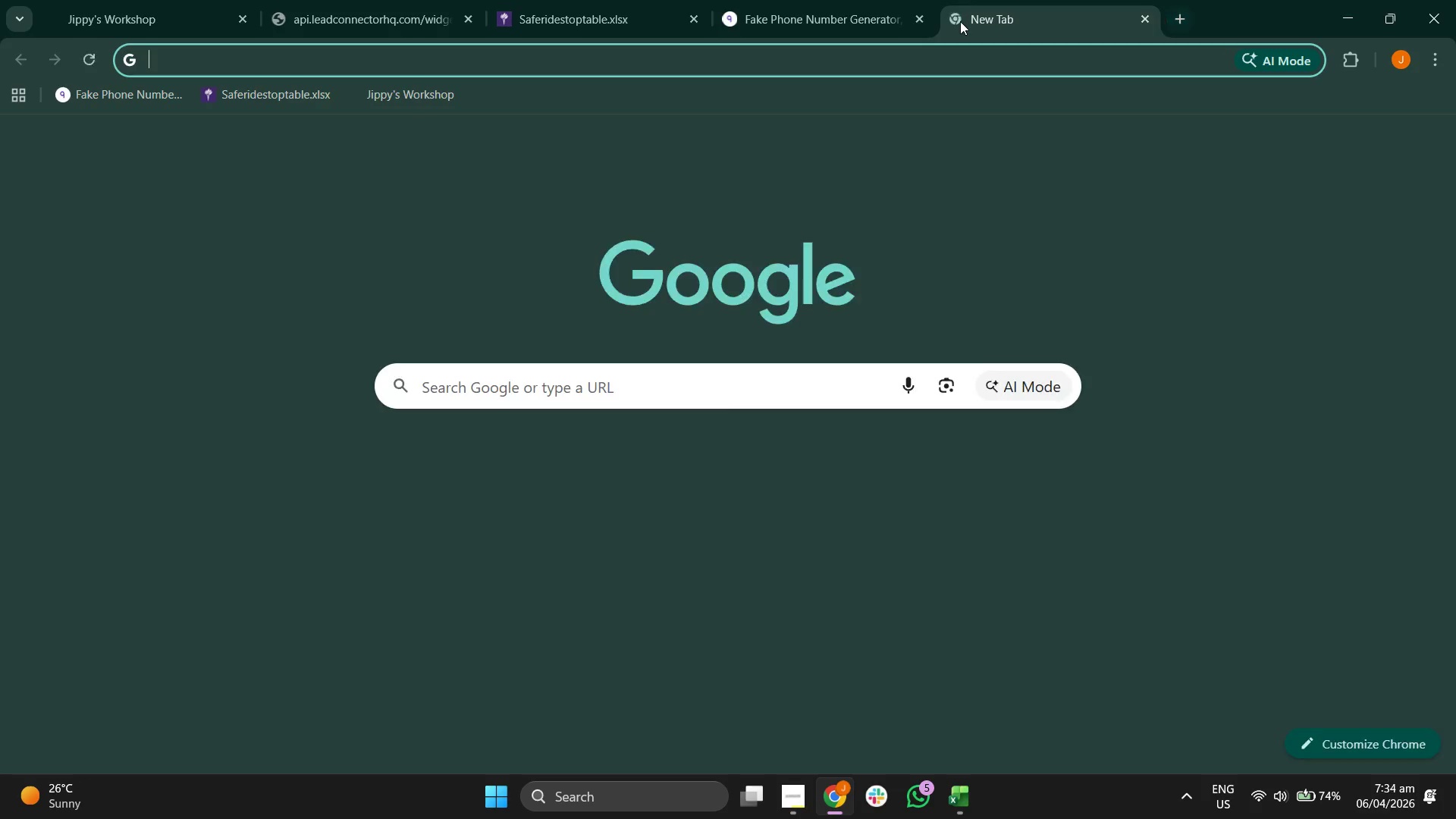 
key(Control+V)
 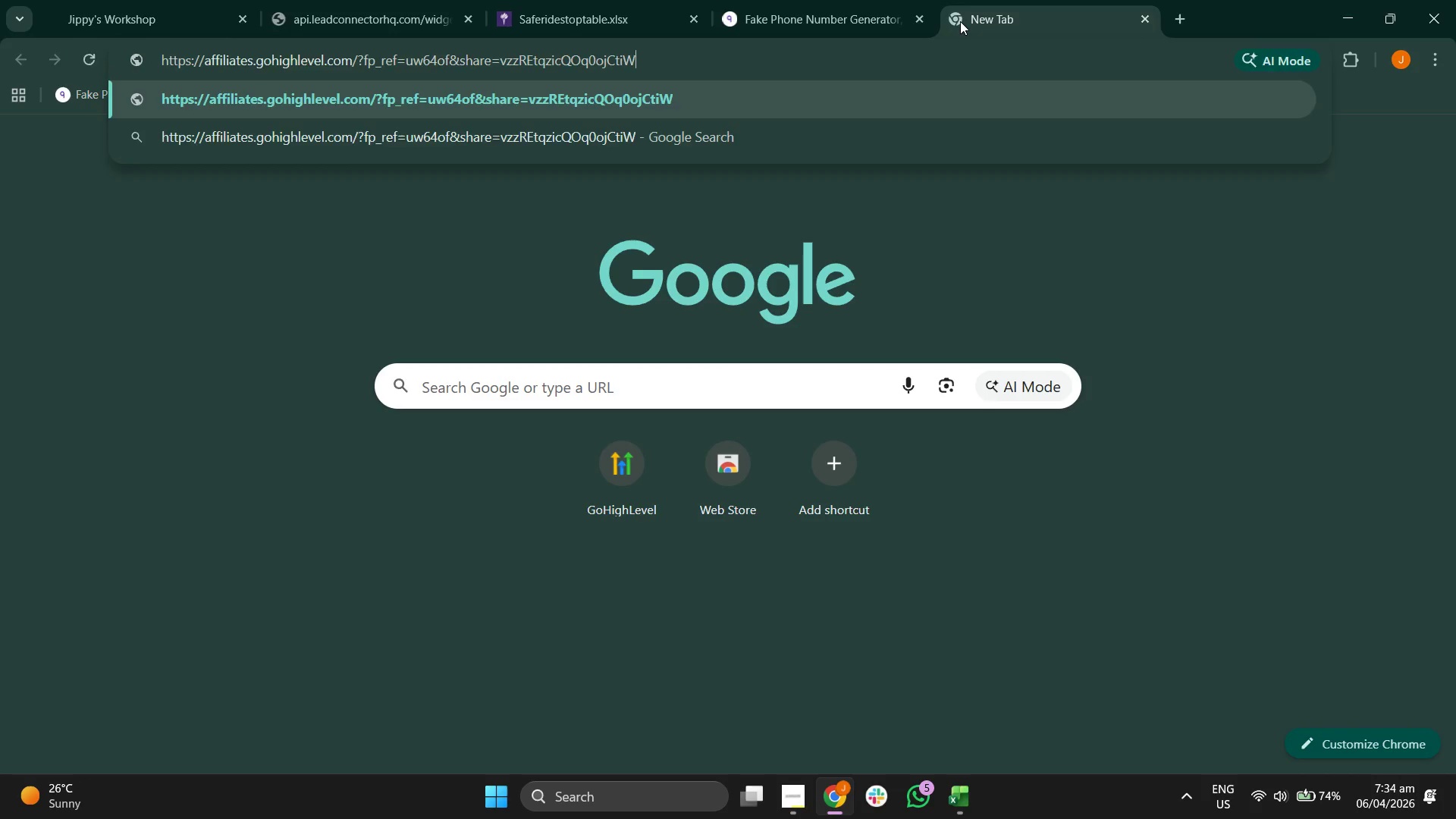 
key(Enter)
 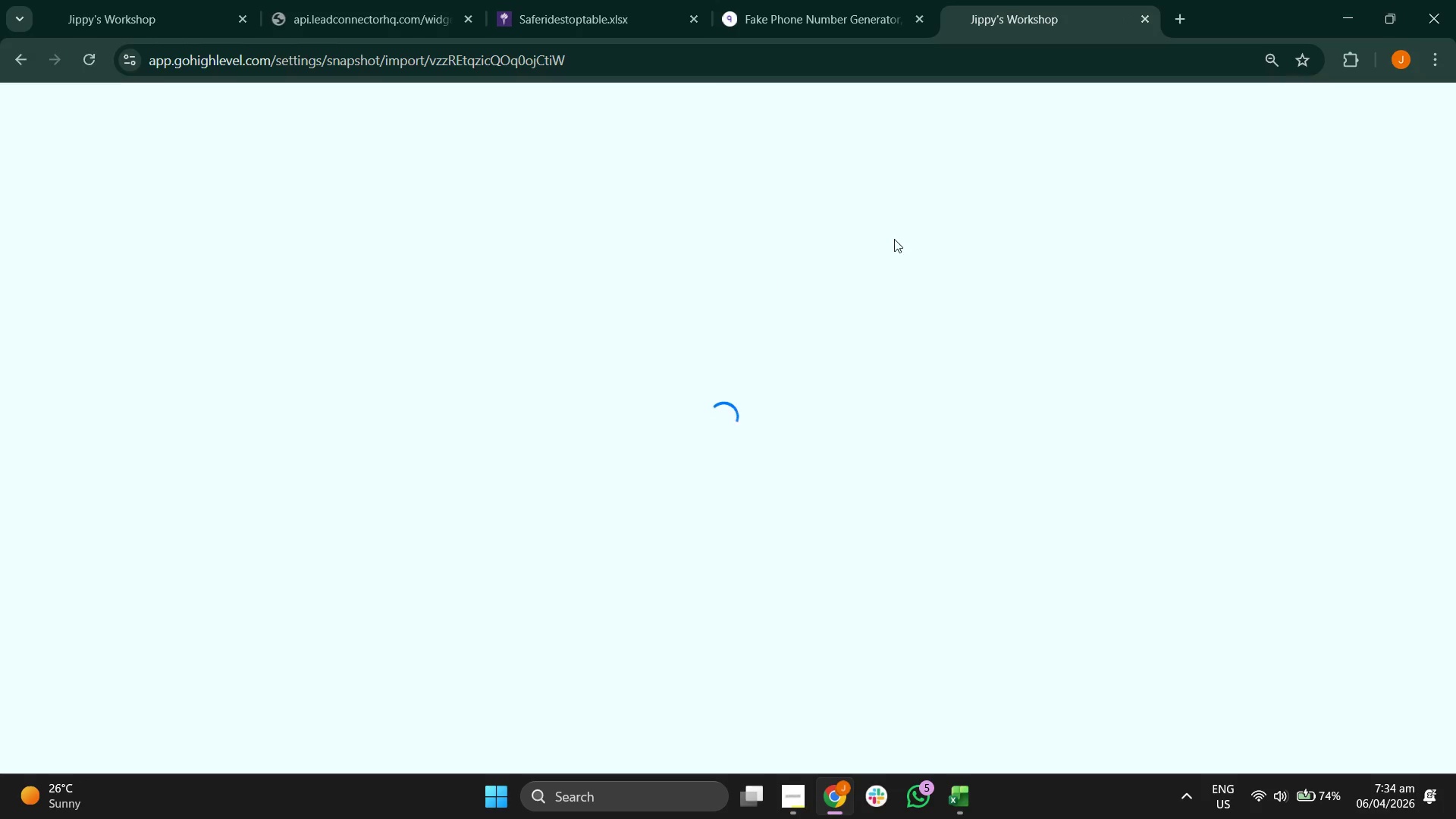 
wait(33.41)
 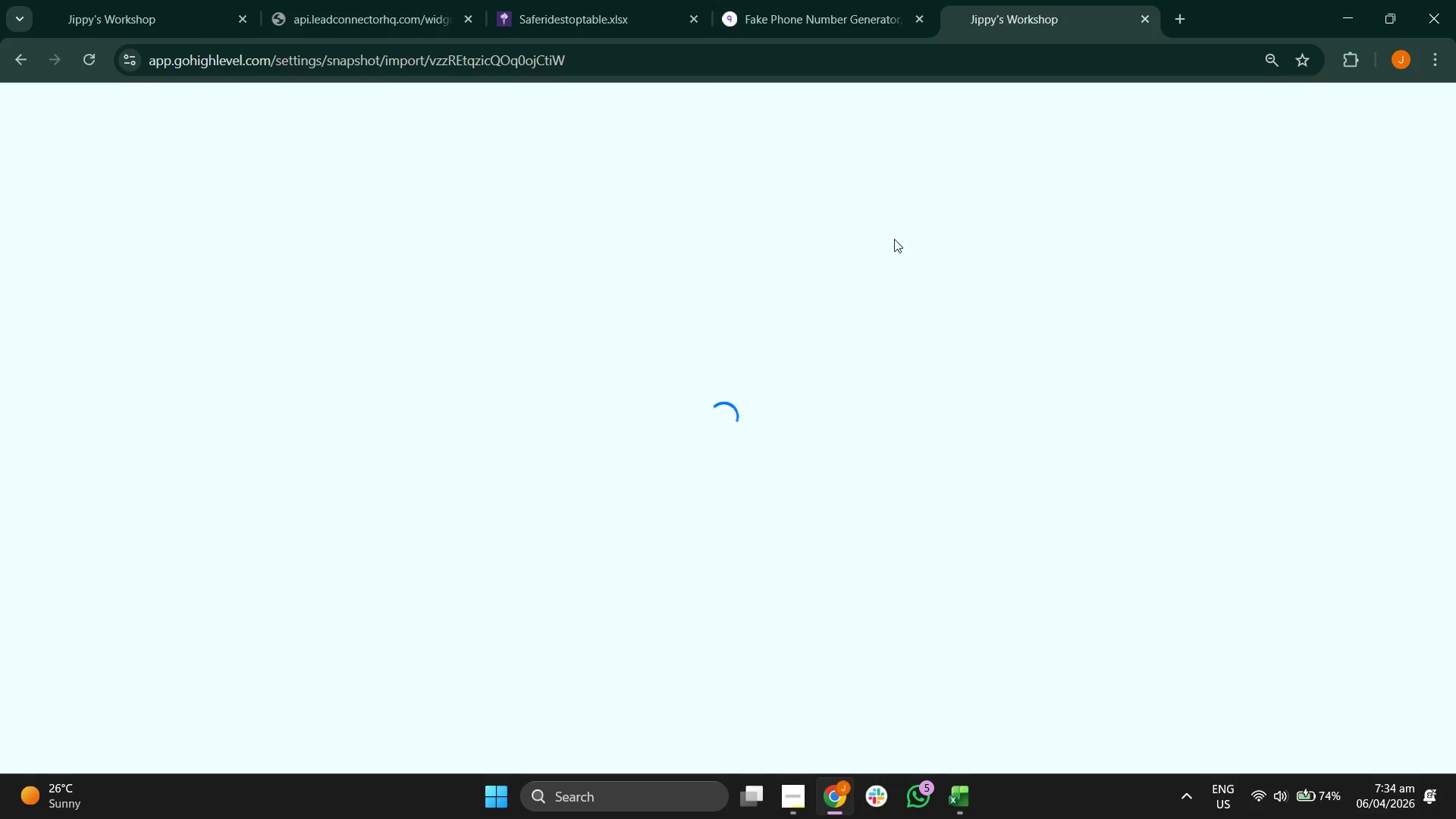 
double_click([357, 145])
 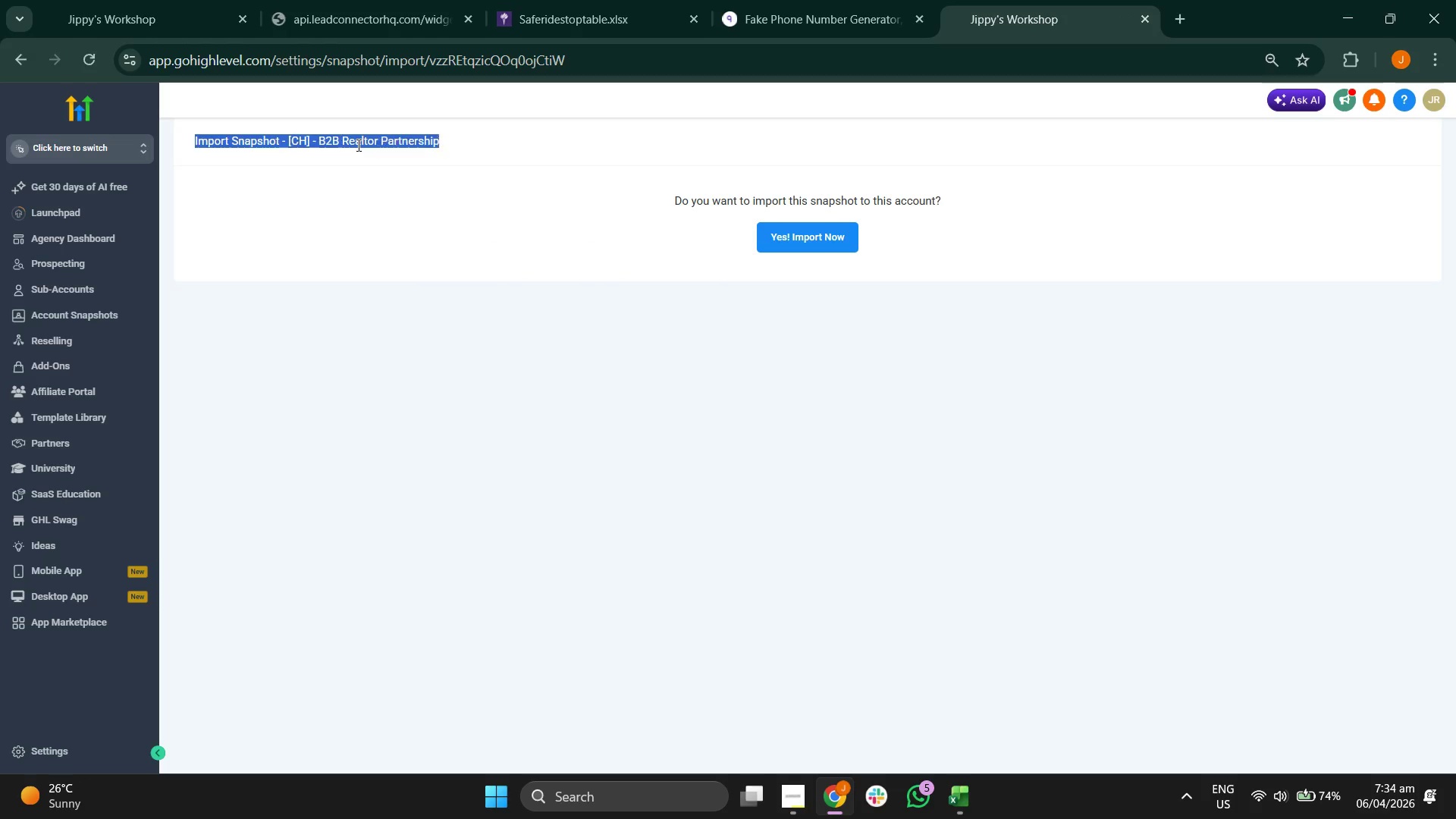 
triple_click([357, 145])
 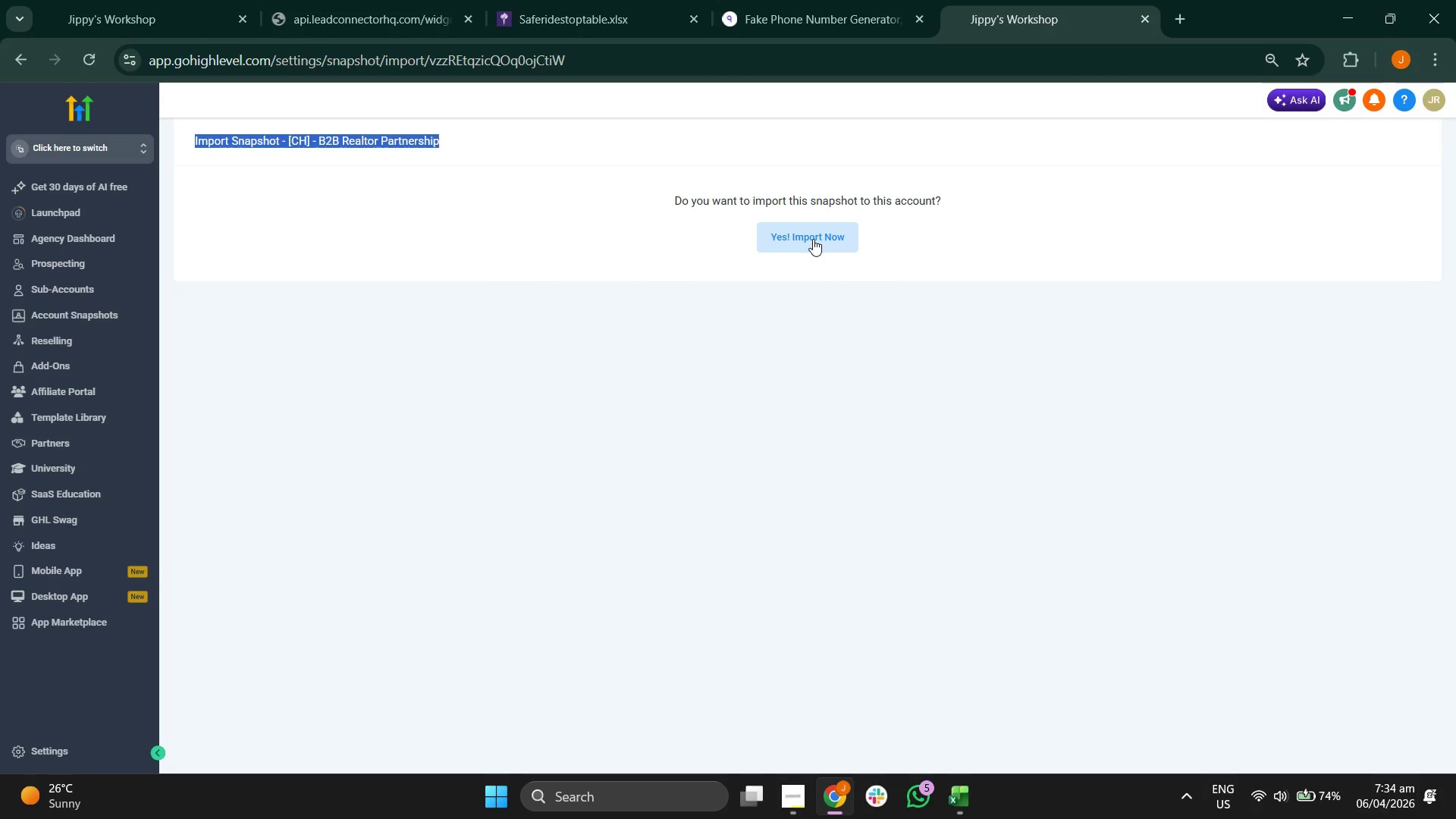 
left_click([352, 197])
 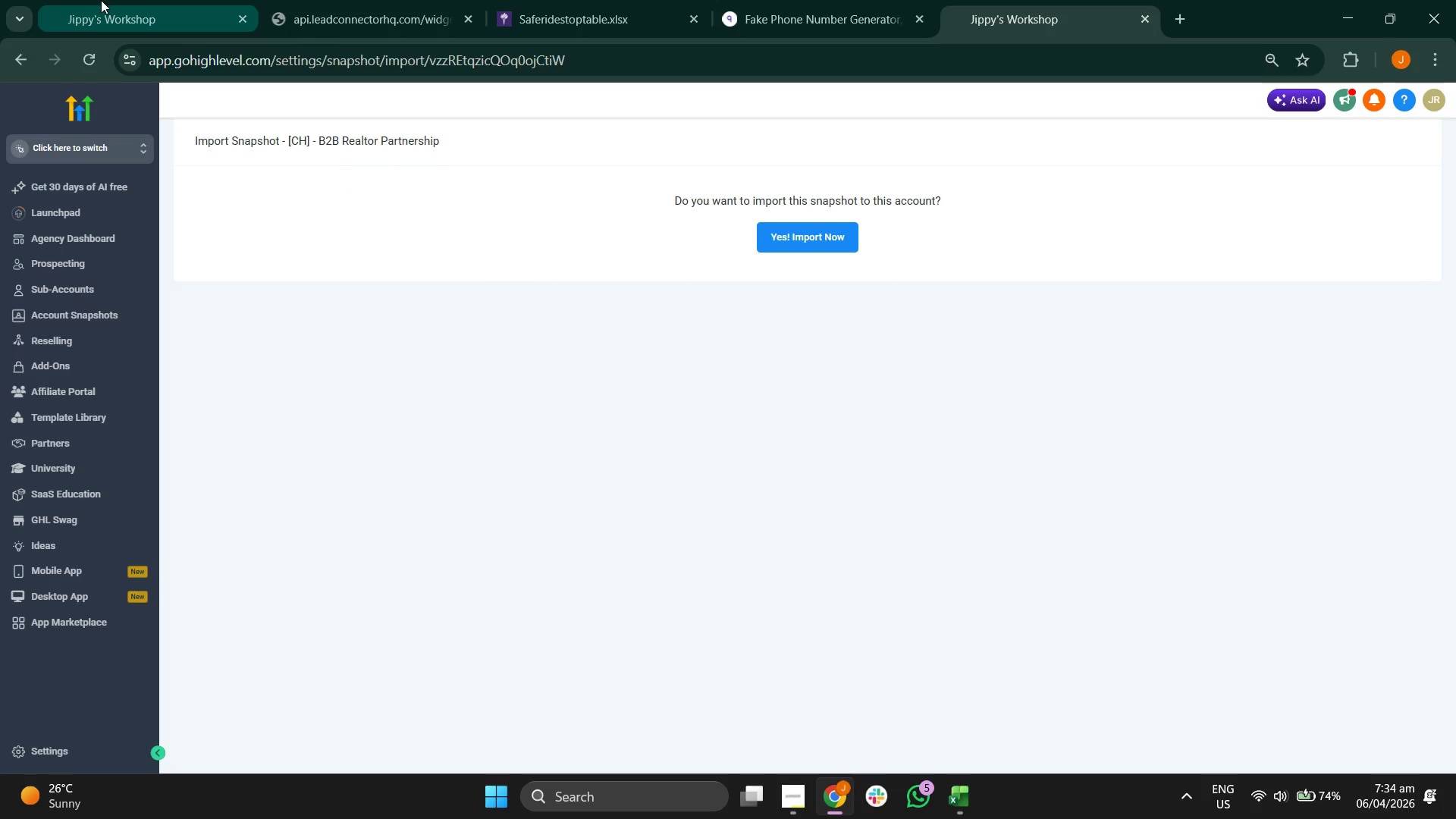 